 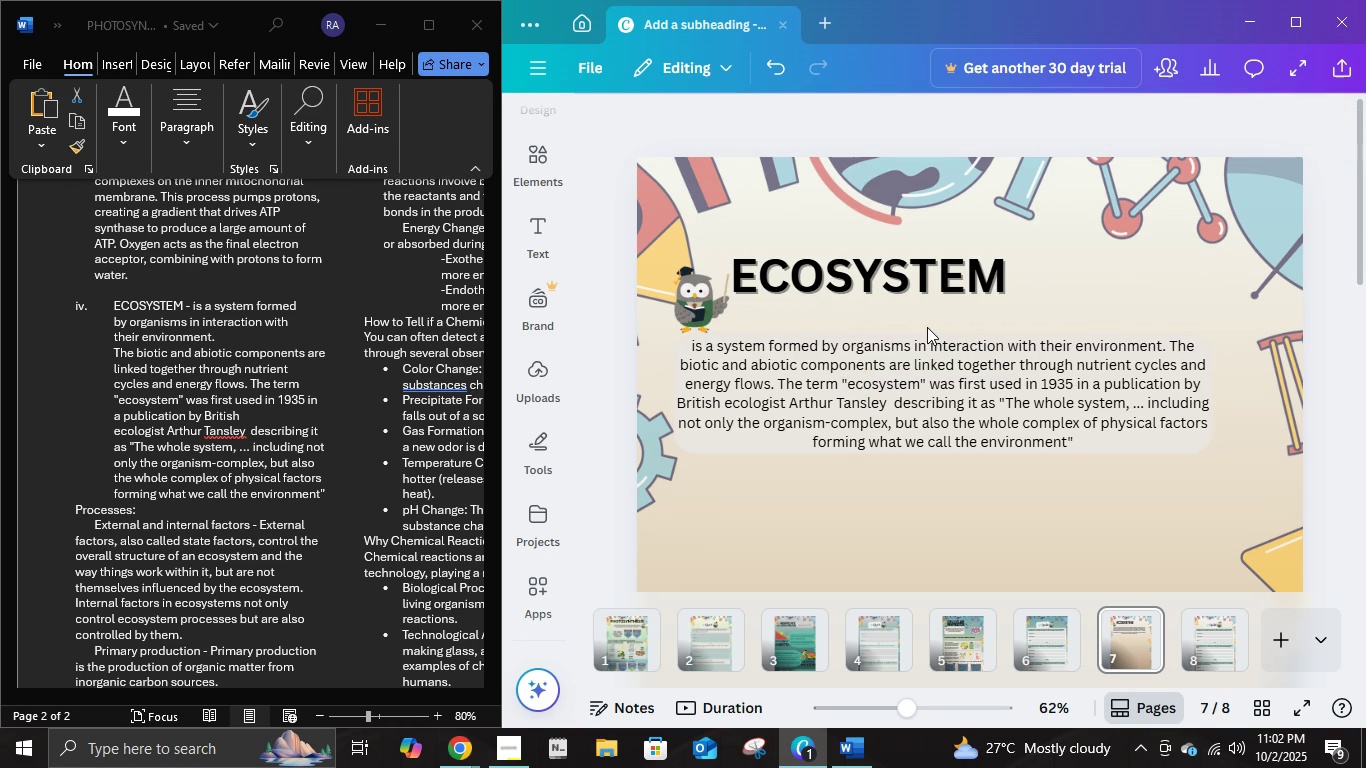 
key(Delete)
 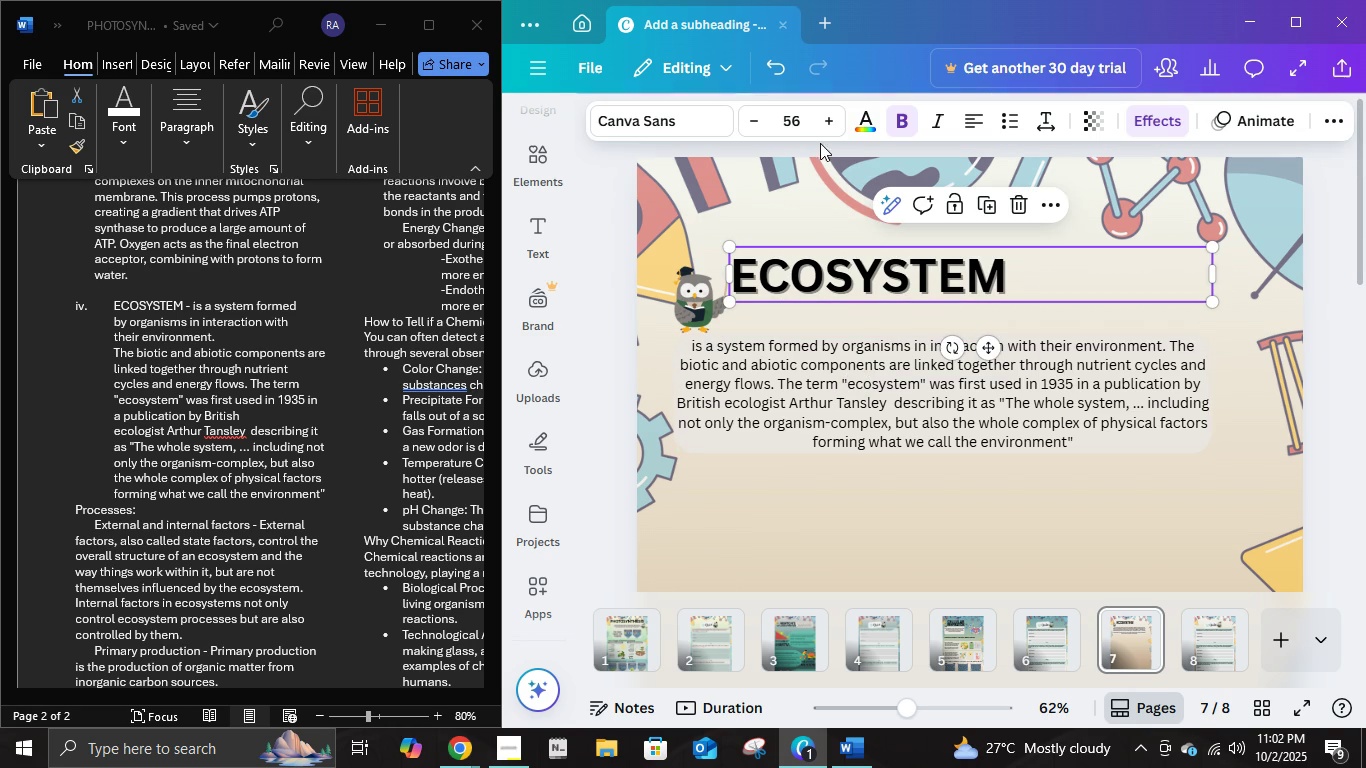 
double_click([839, 120])
 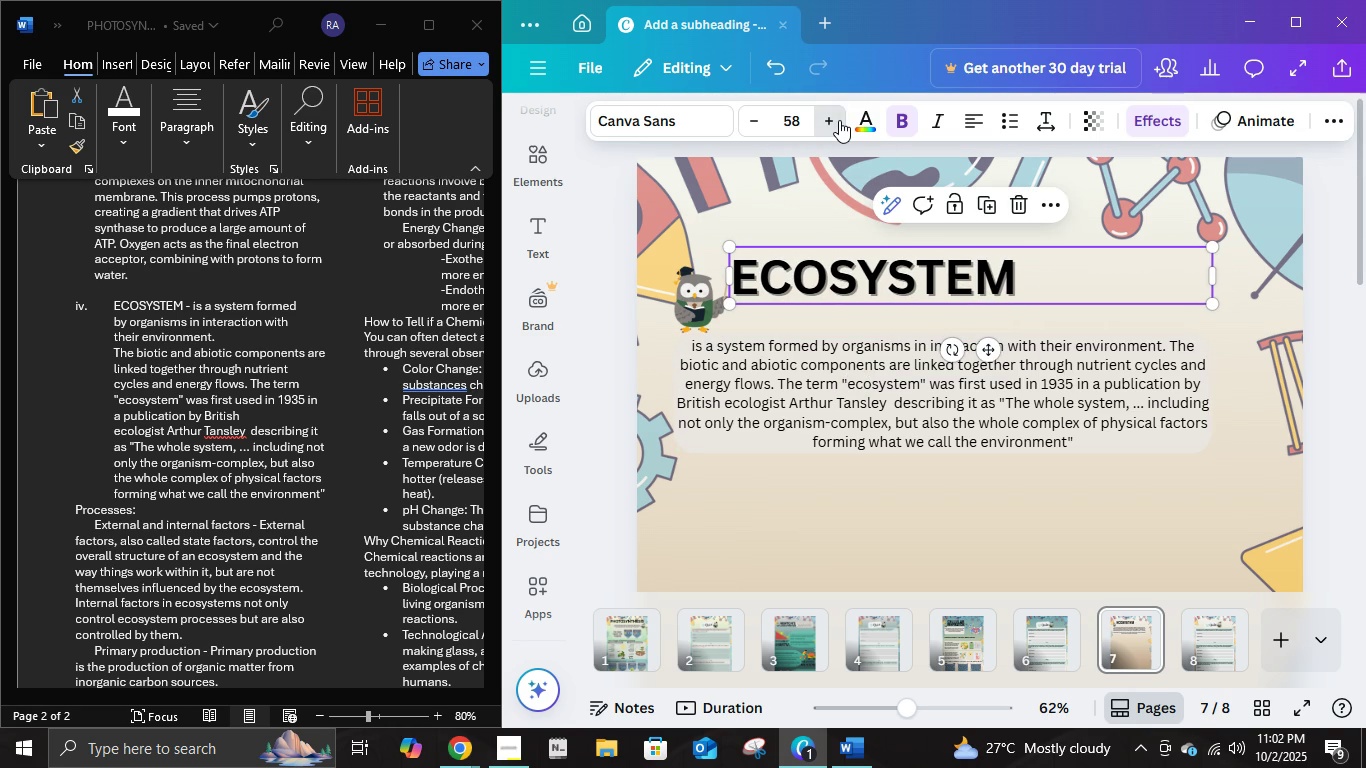 
triple_click([839, 120])
 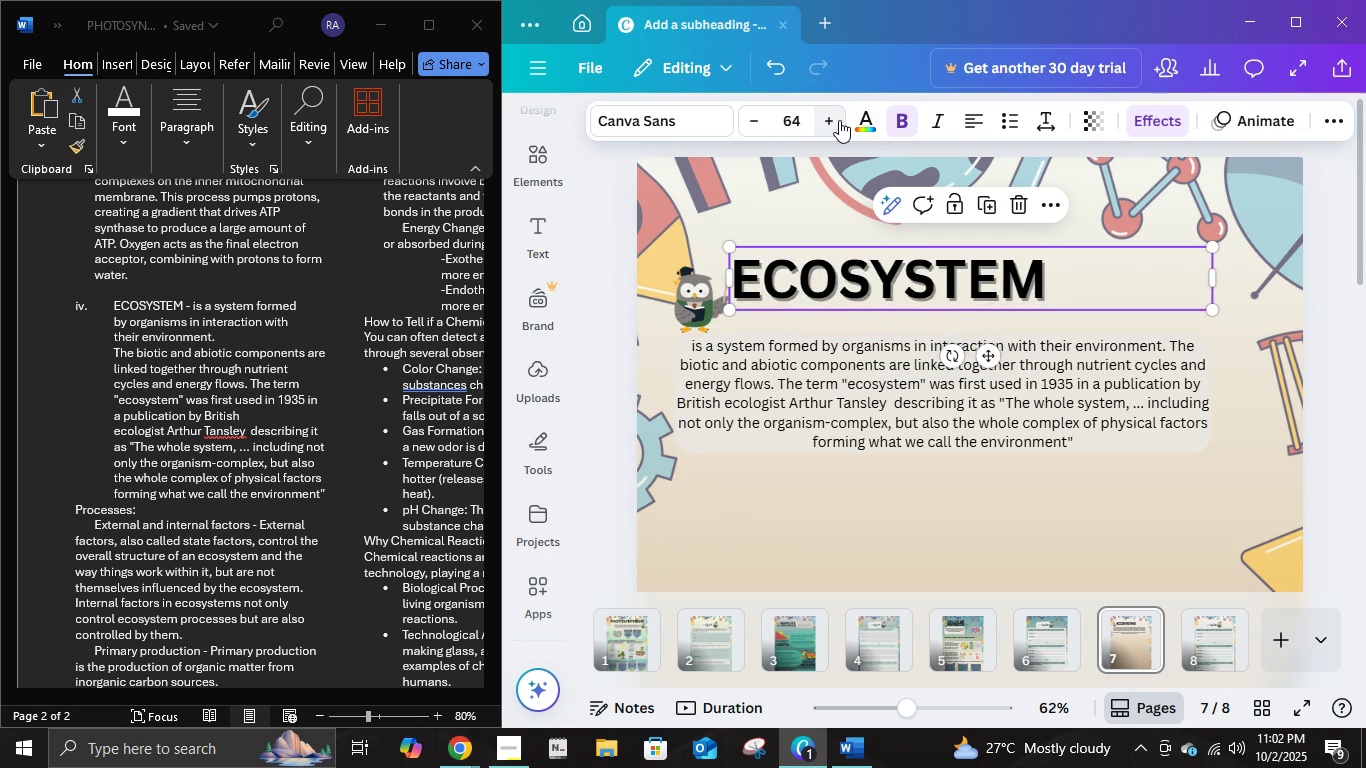 
triple_click([839, 120])
 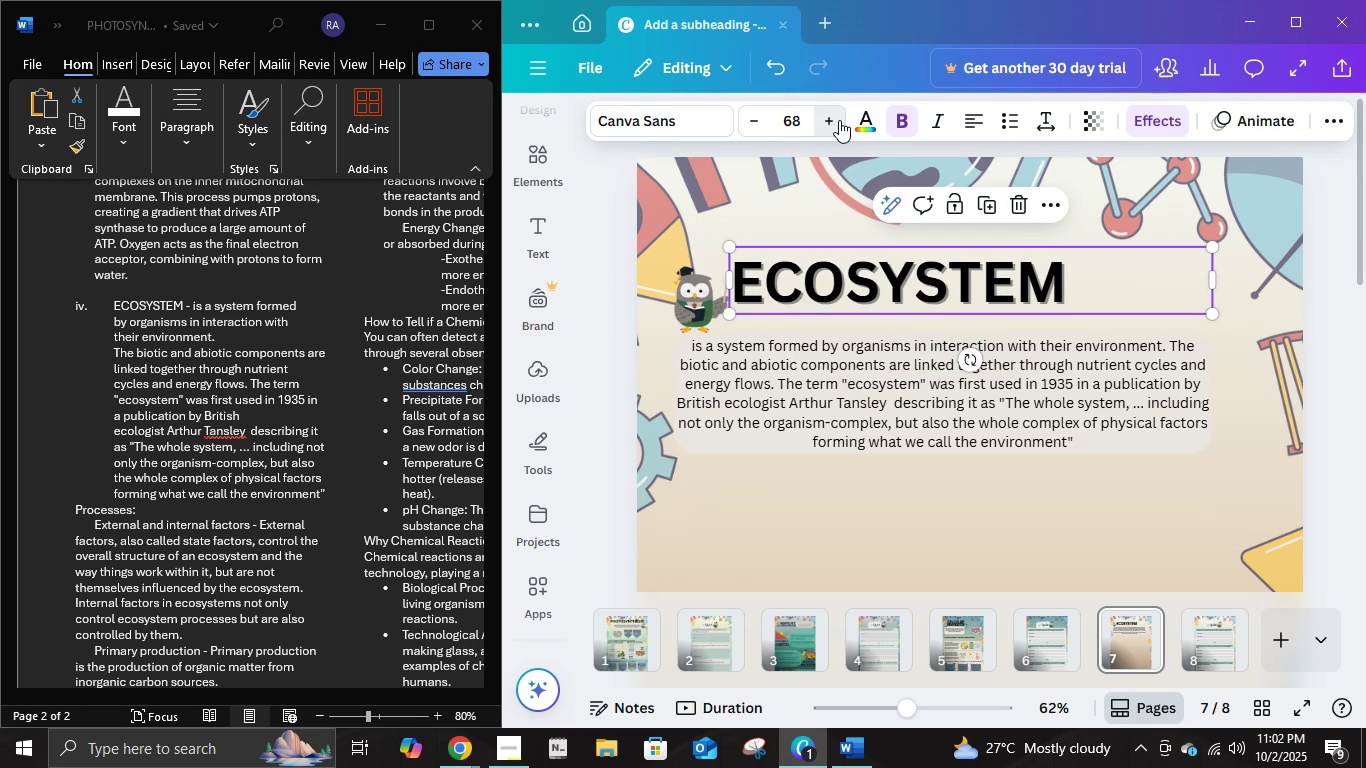 
left_click([839, 120])
 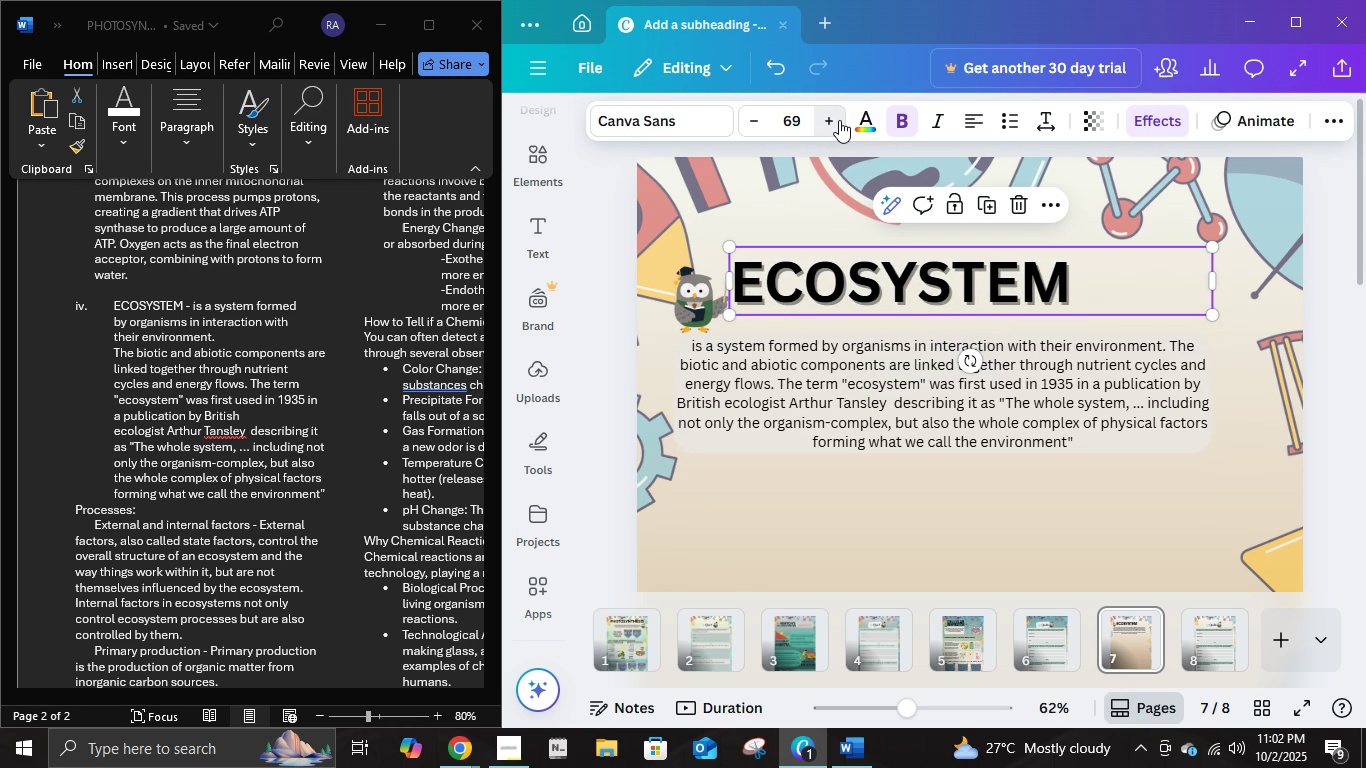 
left_click([839, 120])